 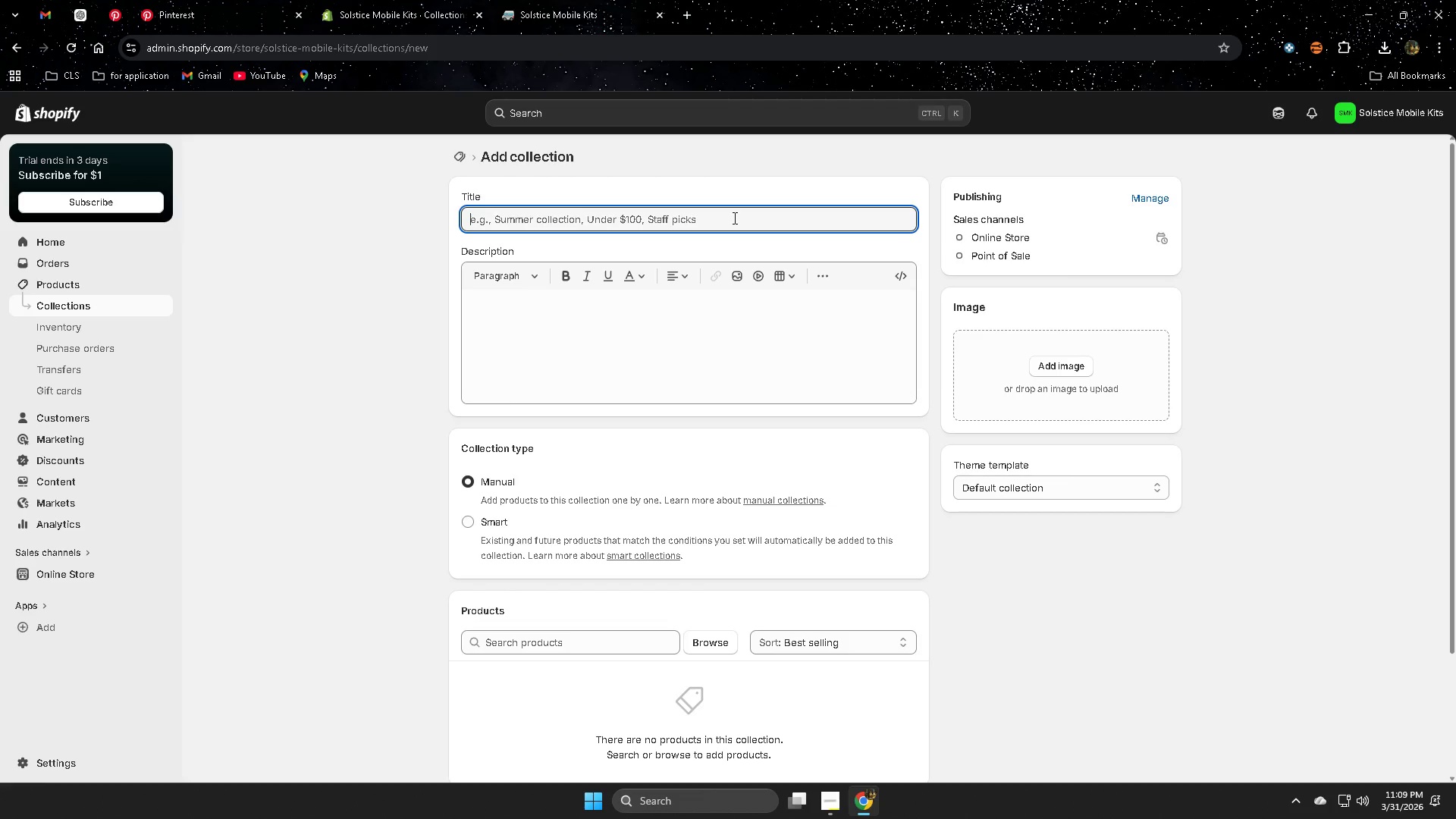 
triple_click([733, 218])
 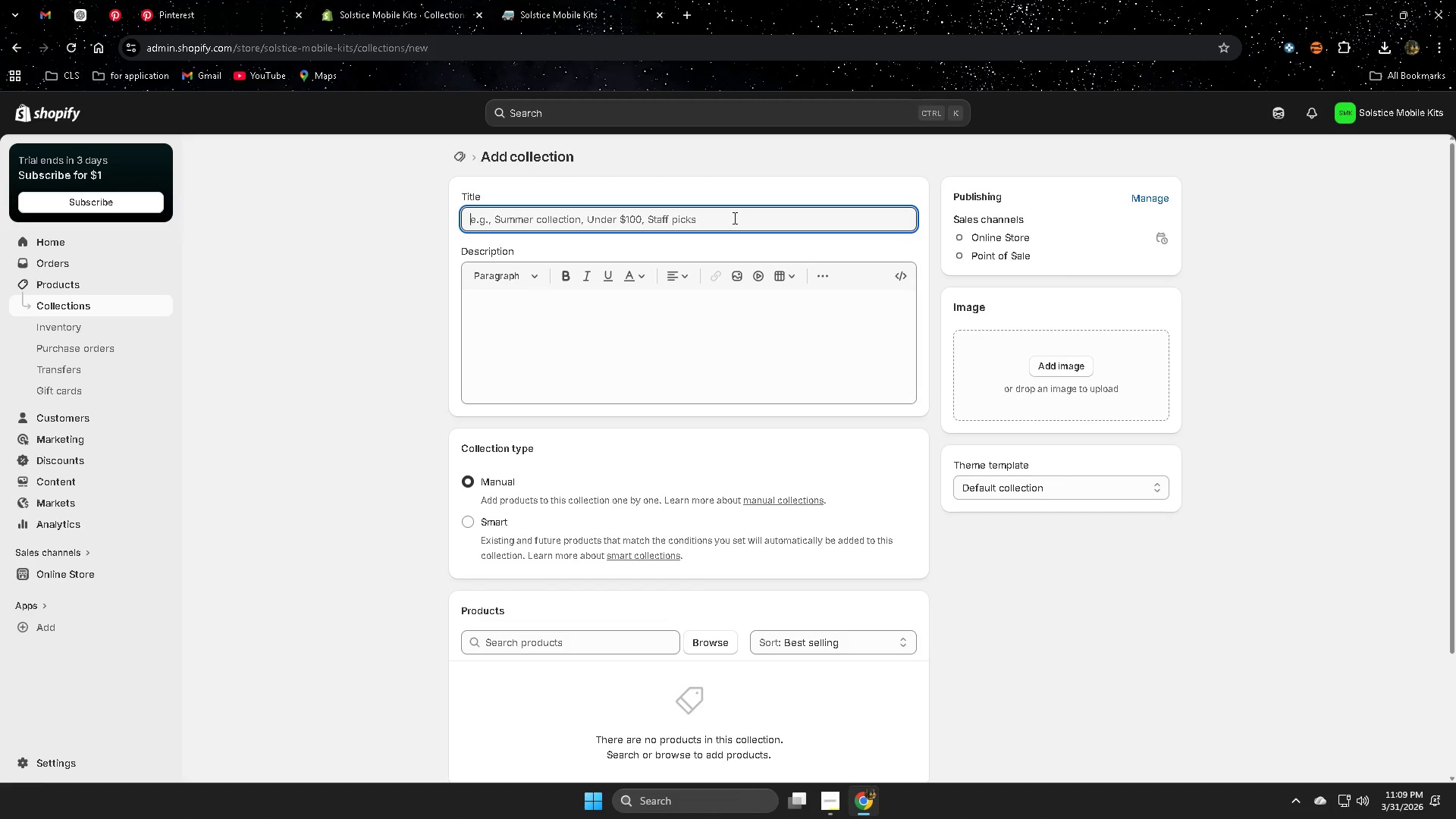 
key(Control+V)
 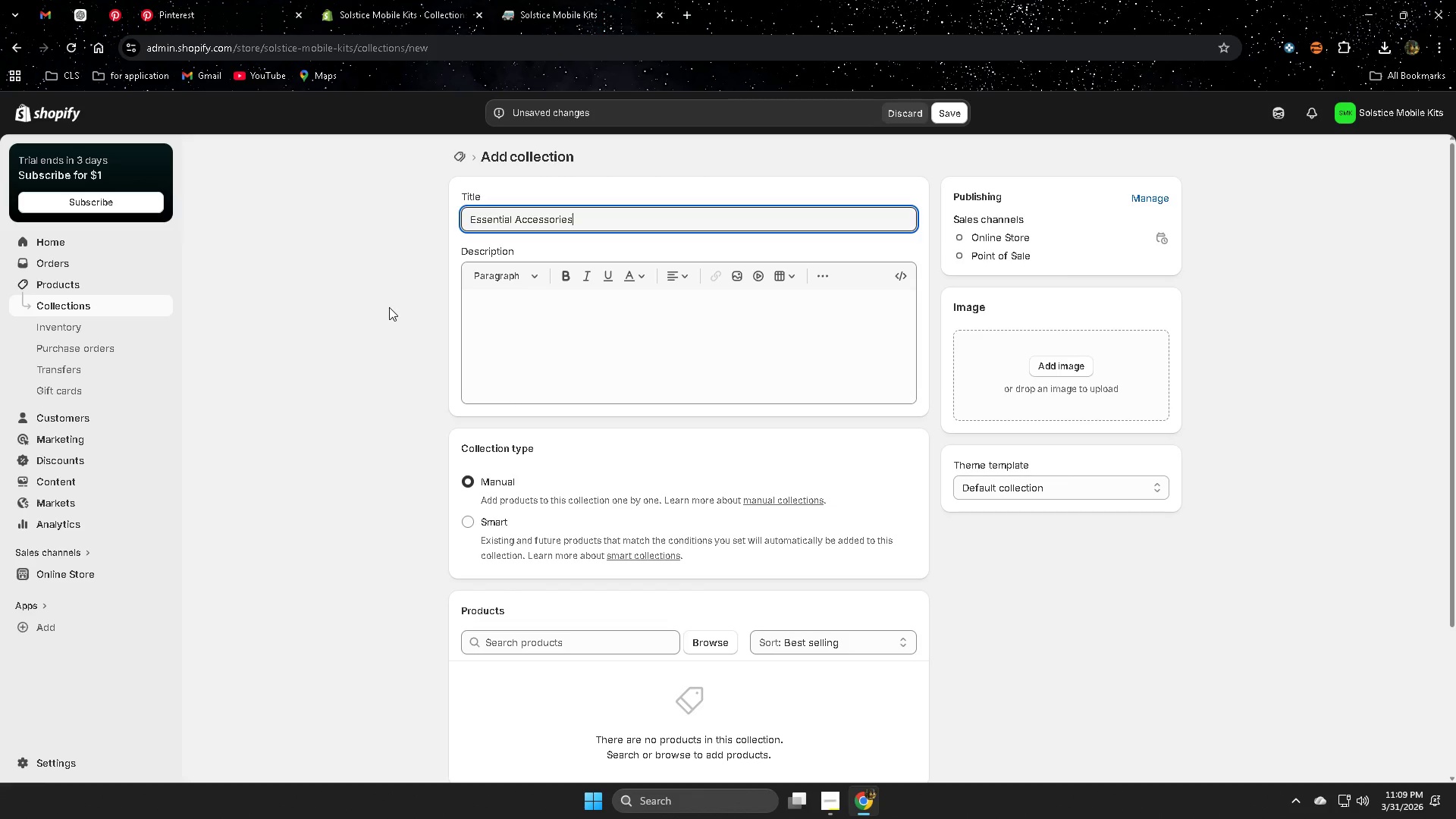 
left_click([389, 307])
 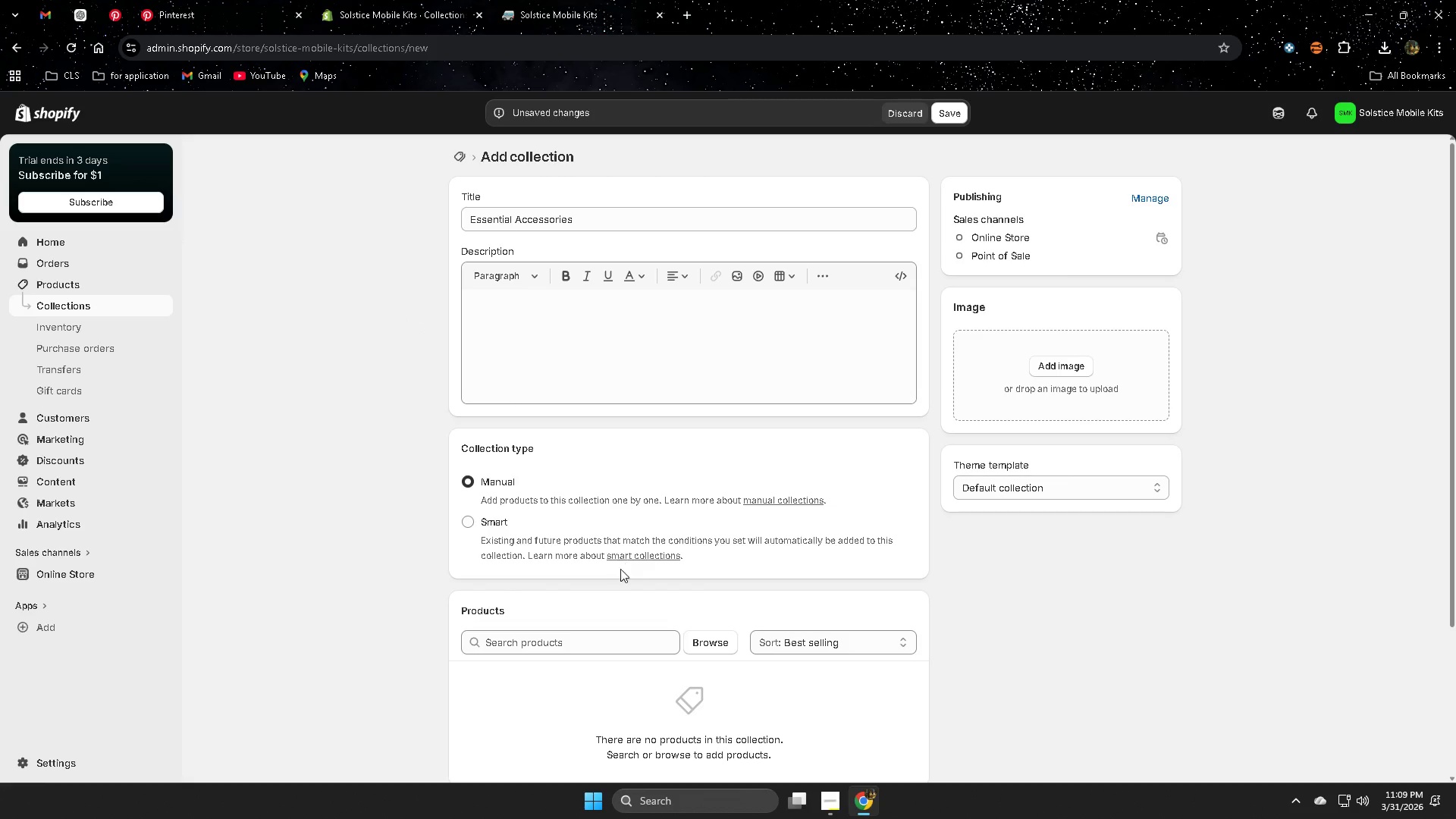 
left_click([549, 353])
 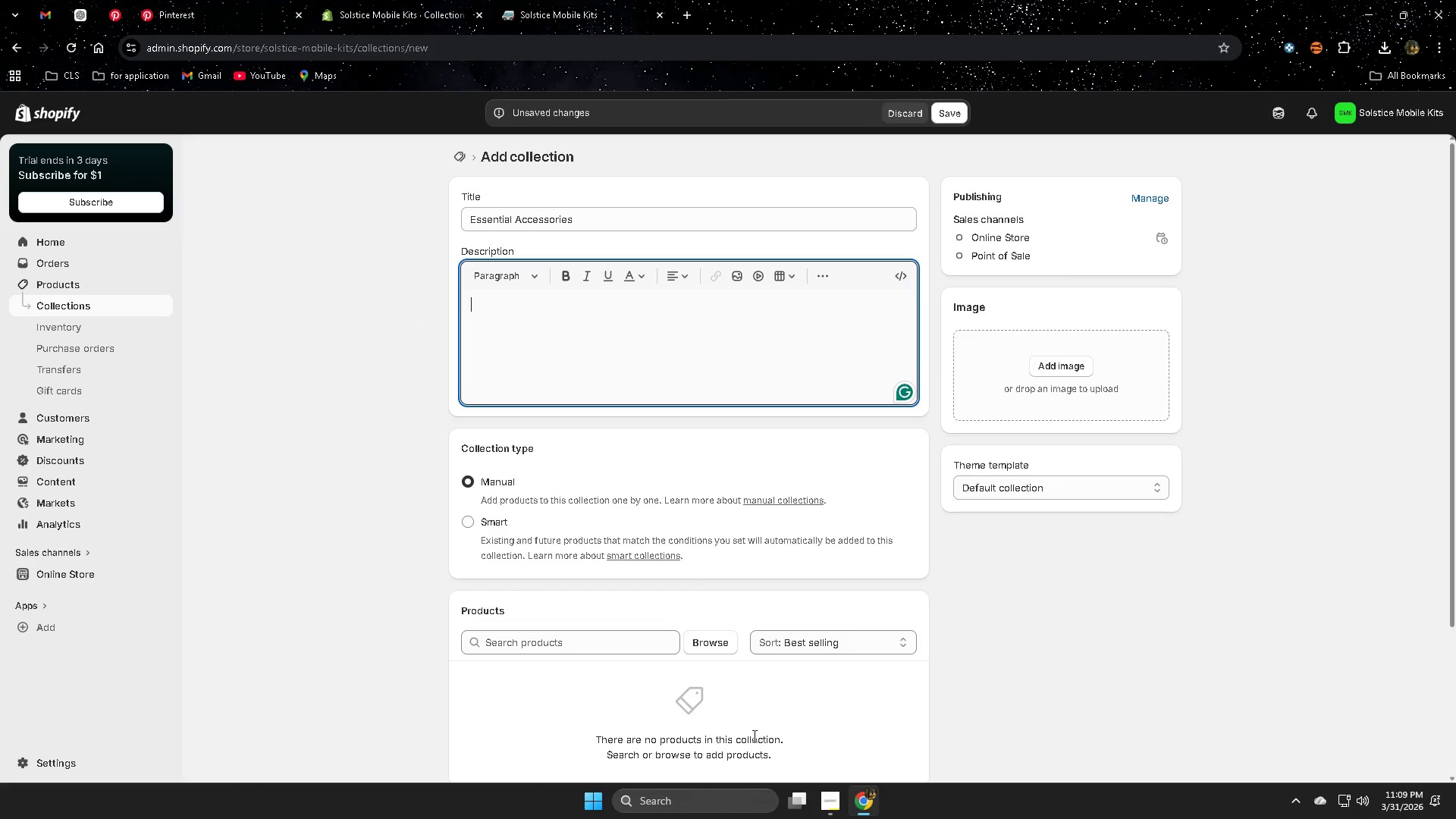 
left_click([827, 810])